 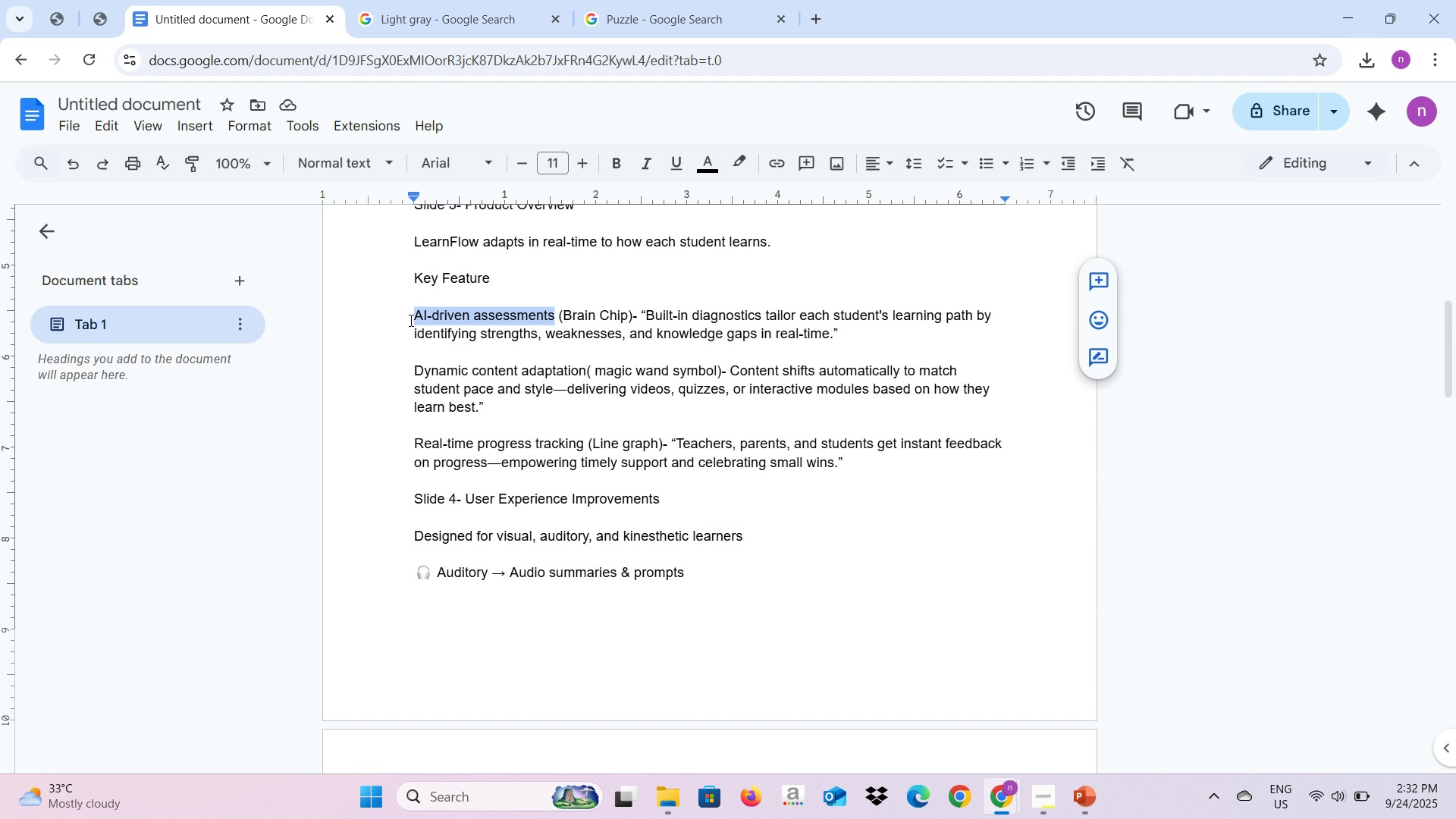 
key(Control+C)
 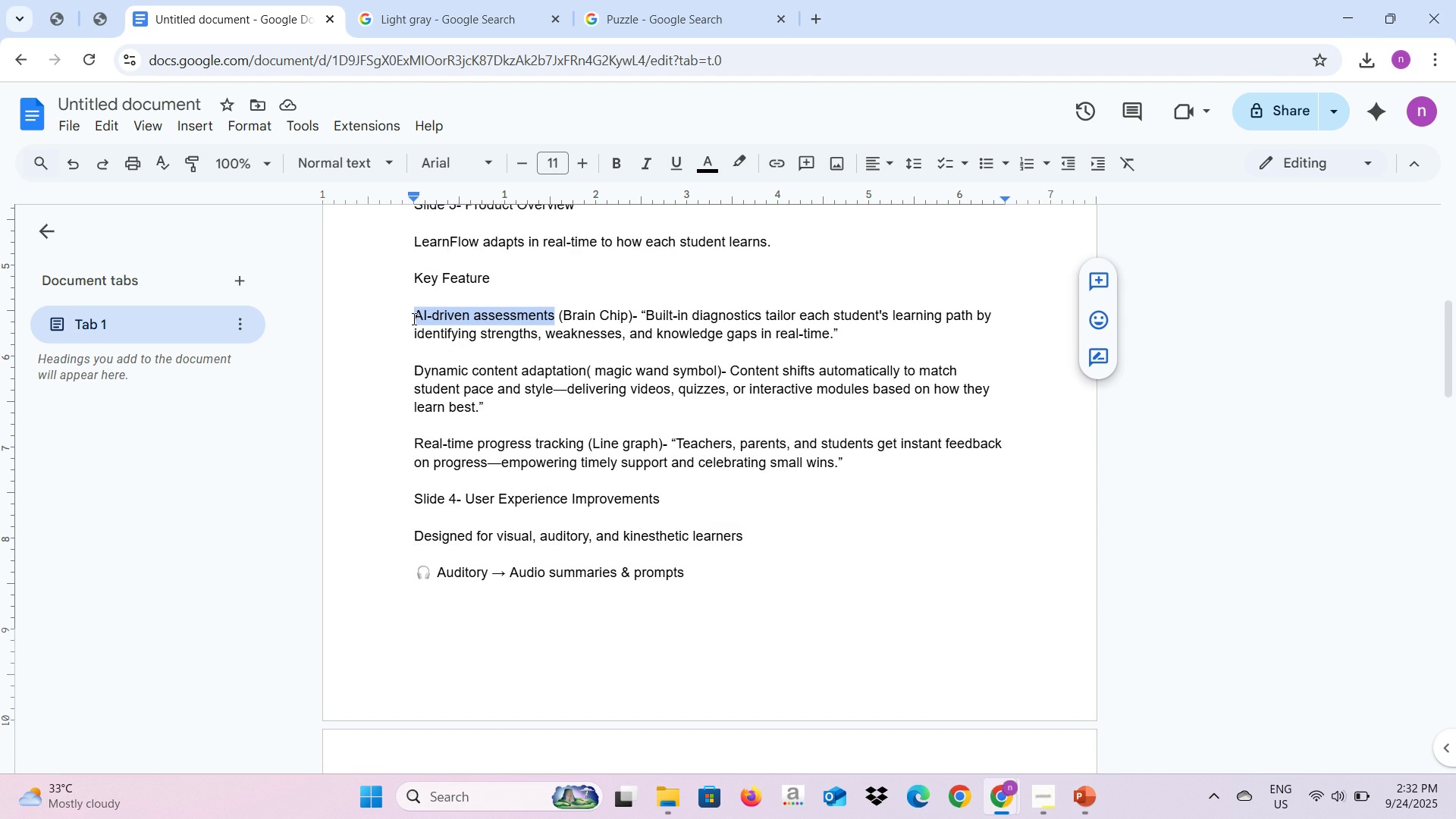 
key(Alt+AltLeft)
 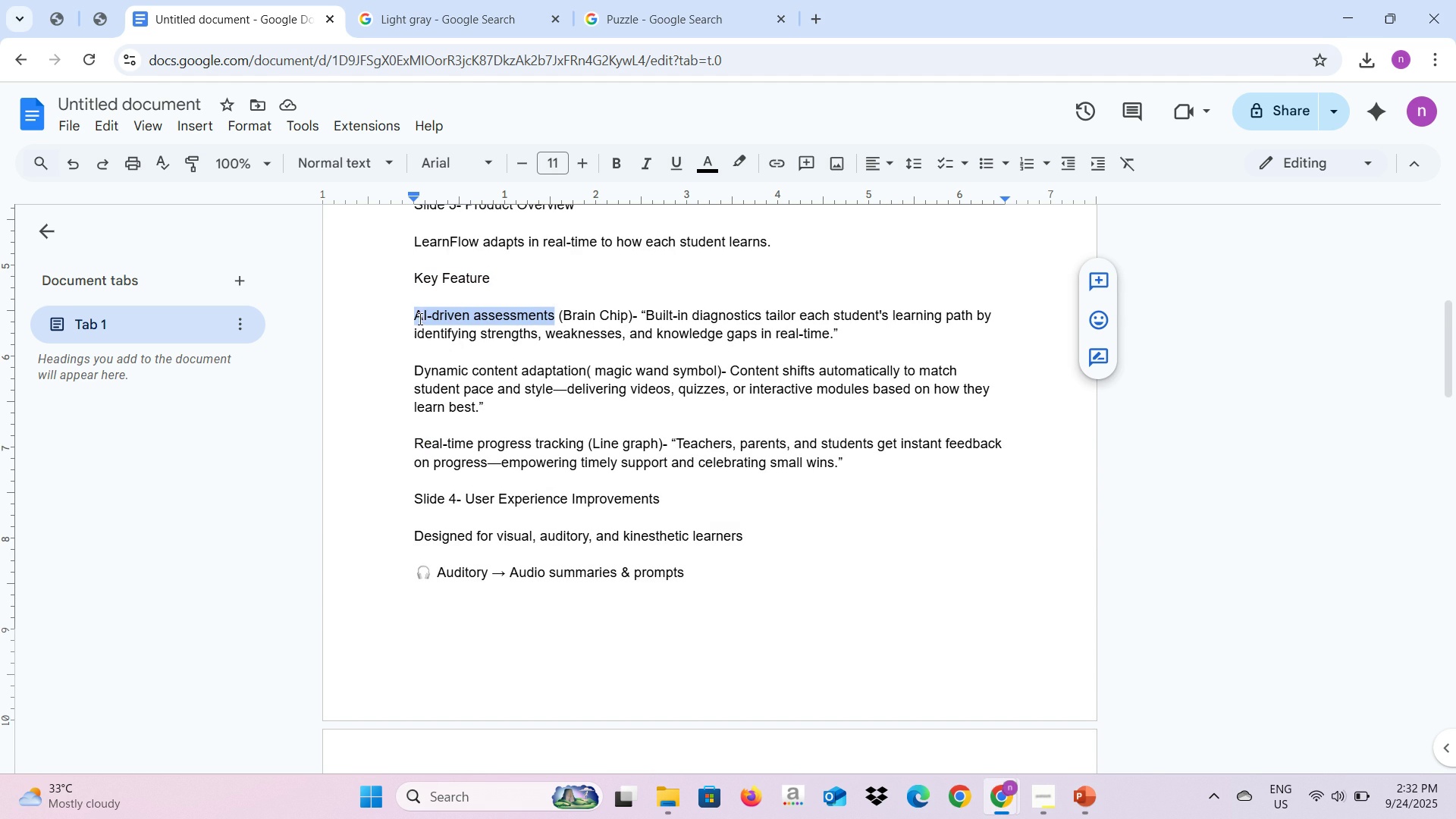 
key(Alt+Tab)
 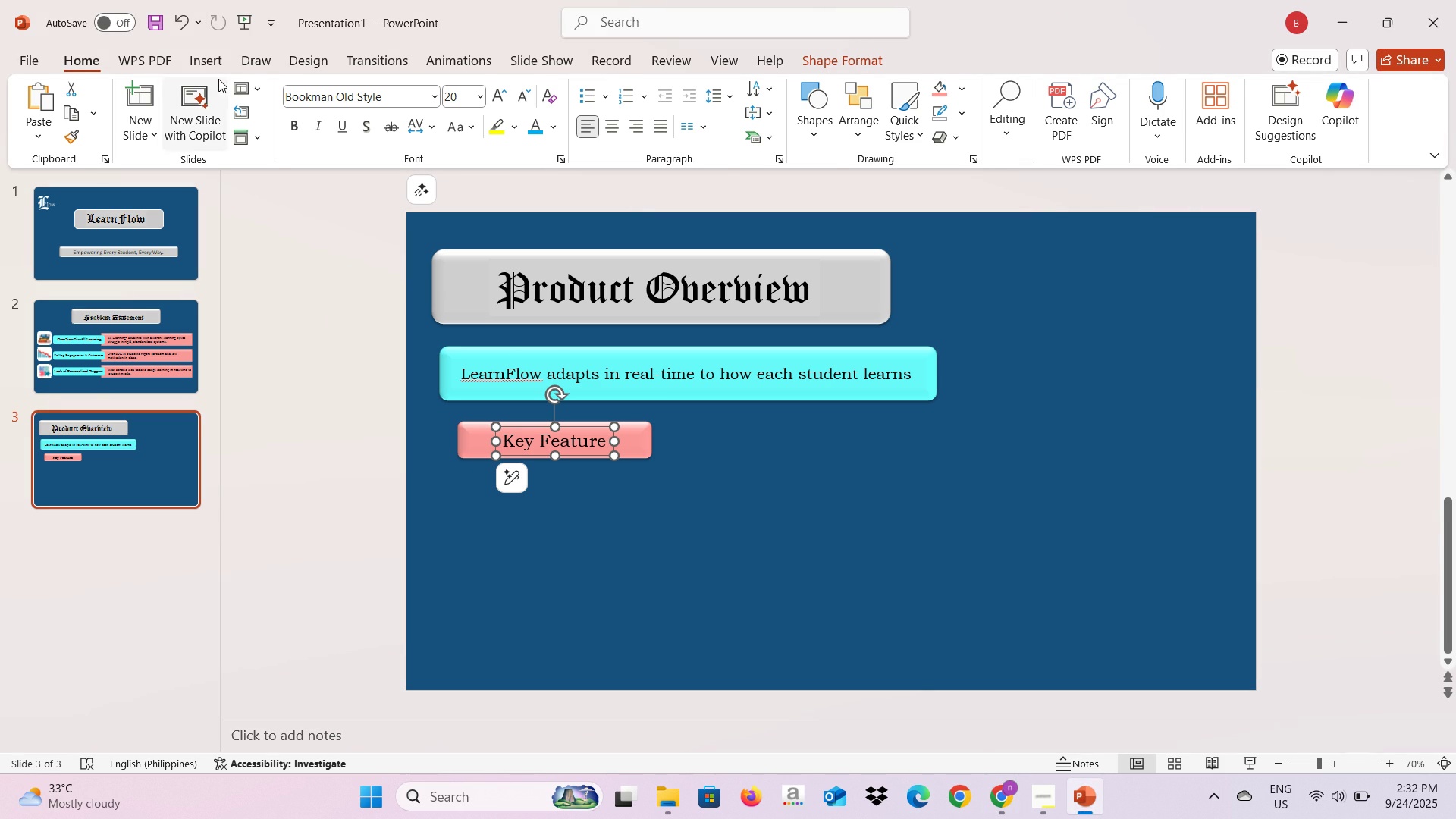 
left_click([211, 67])
 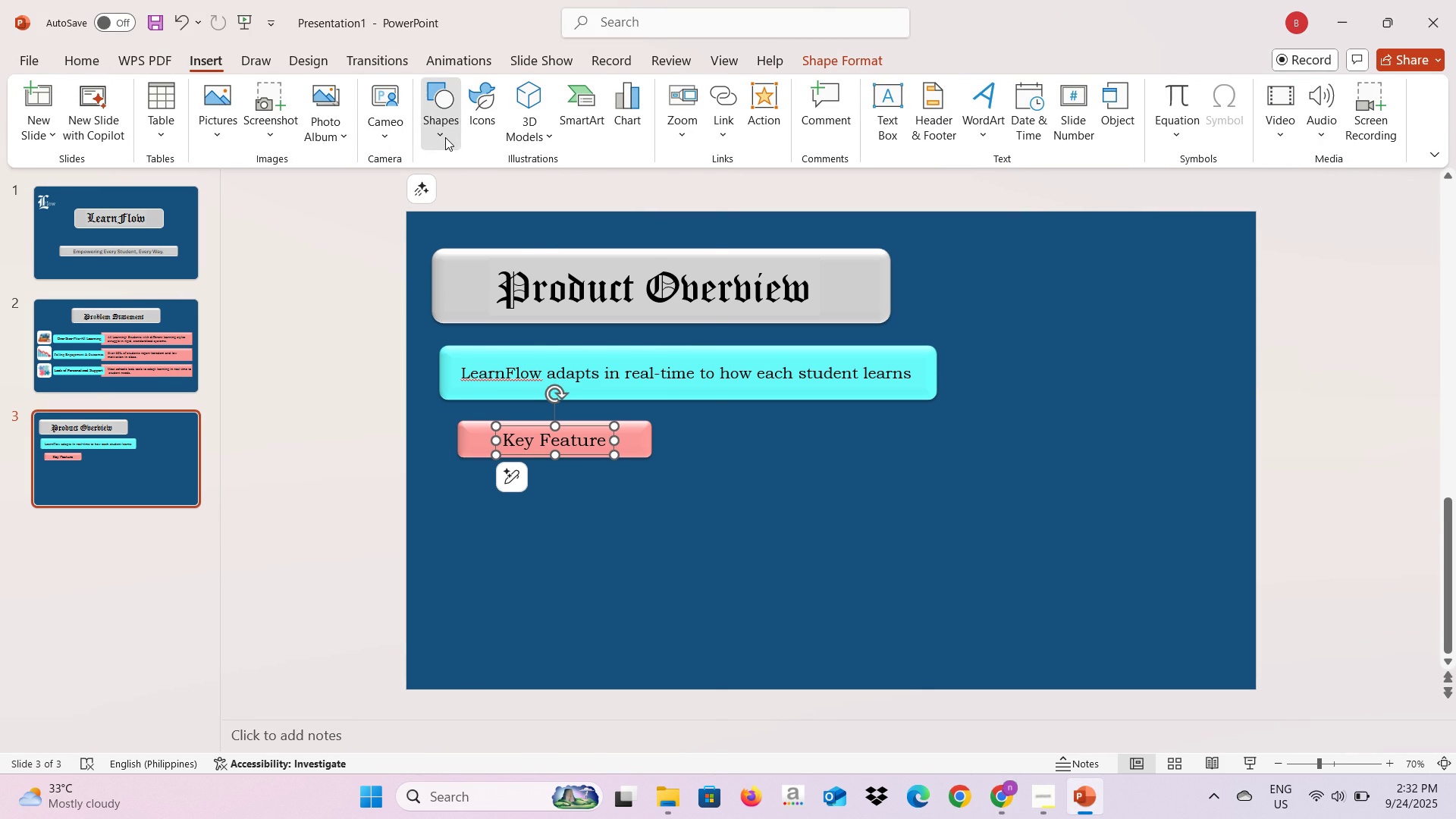 
left_click([445, 137])
 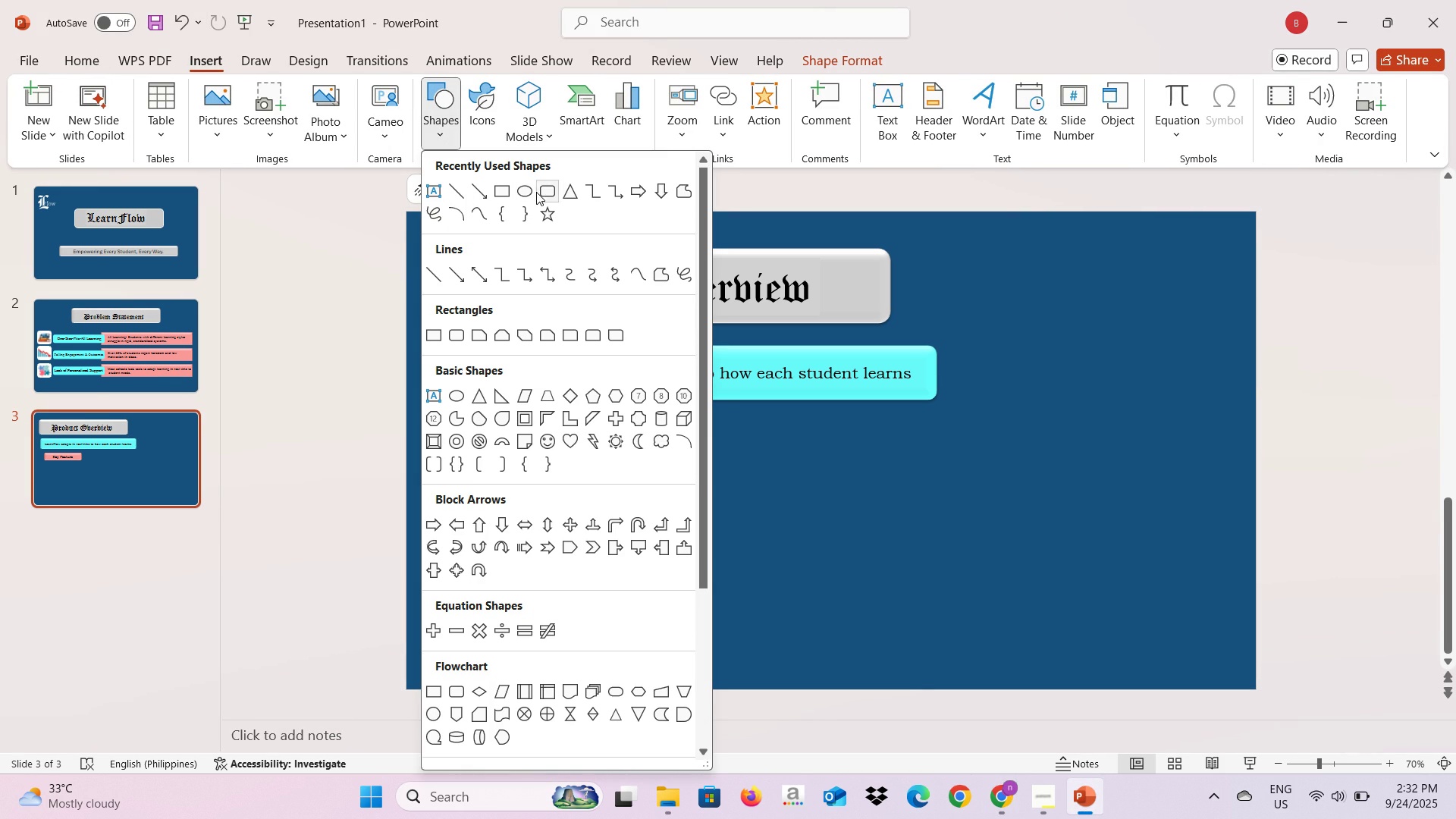 
left_click([544, 192])
 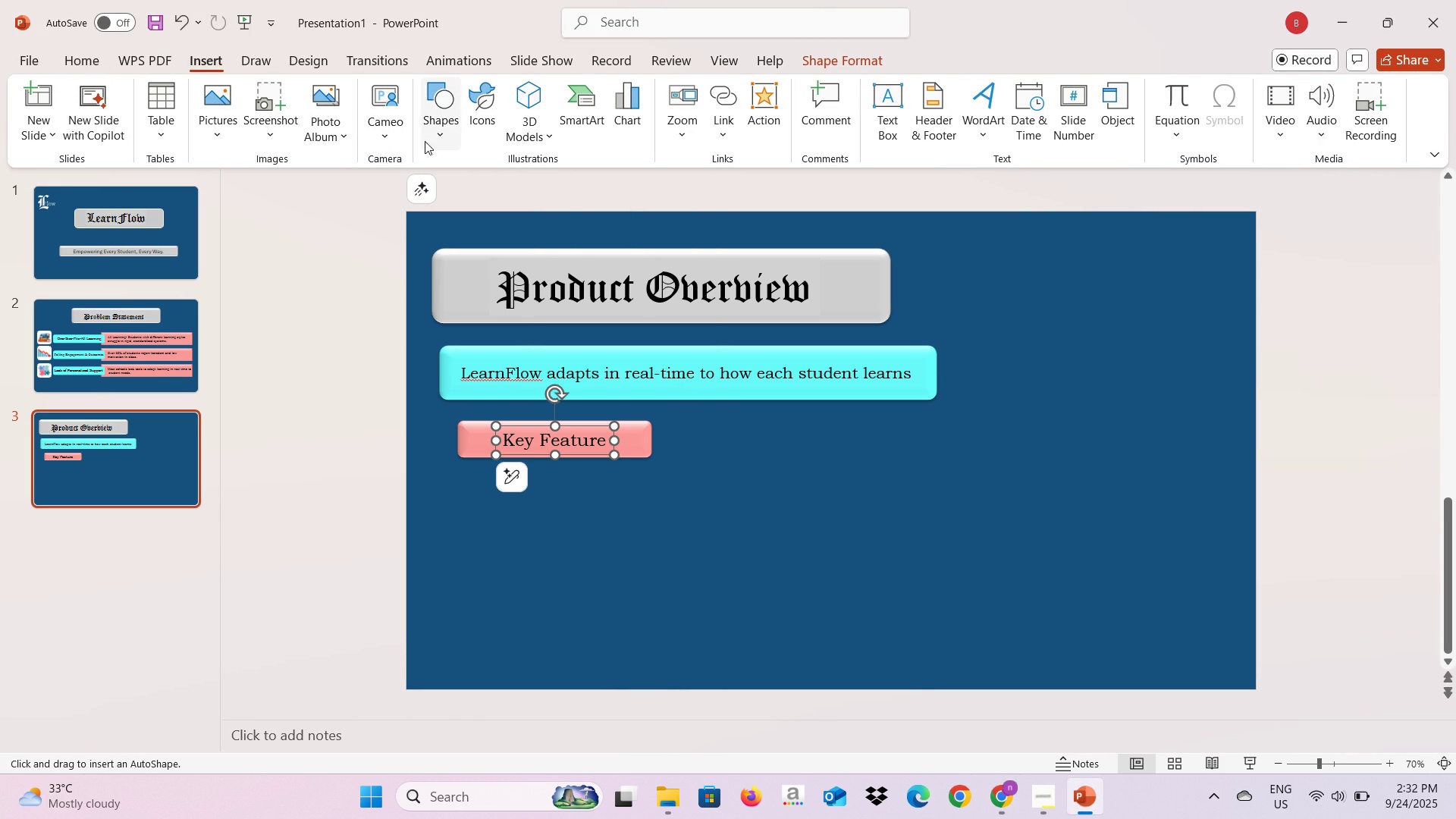 
left_click([437, 124])
 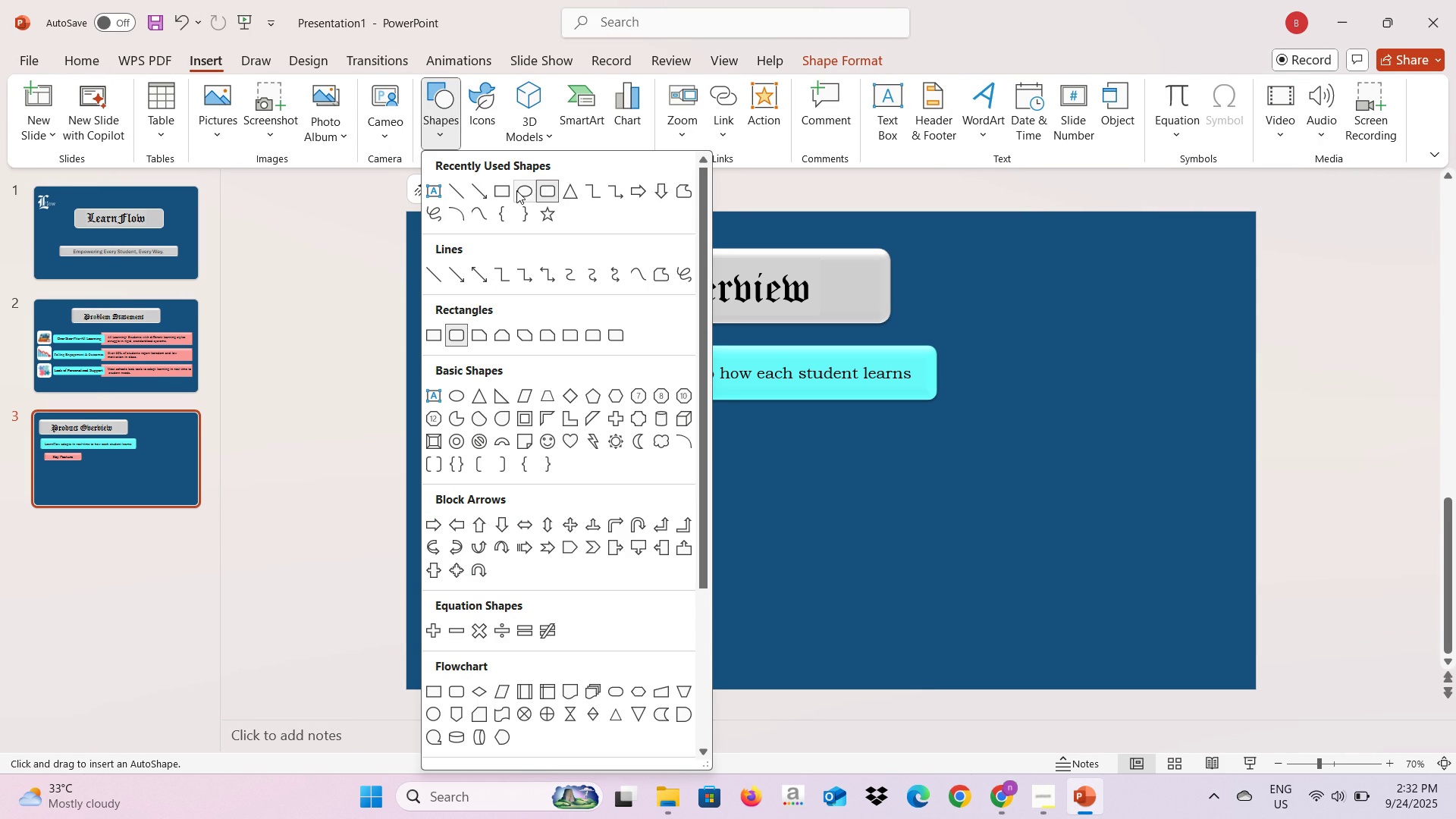 
left_click([520, 191])
 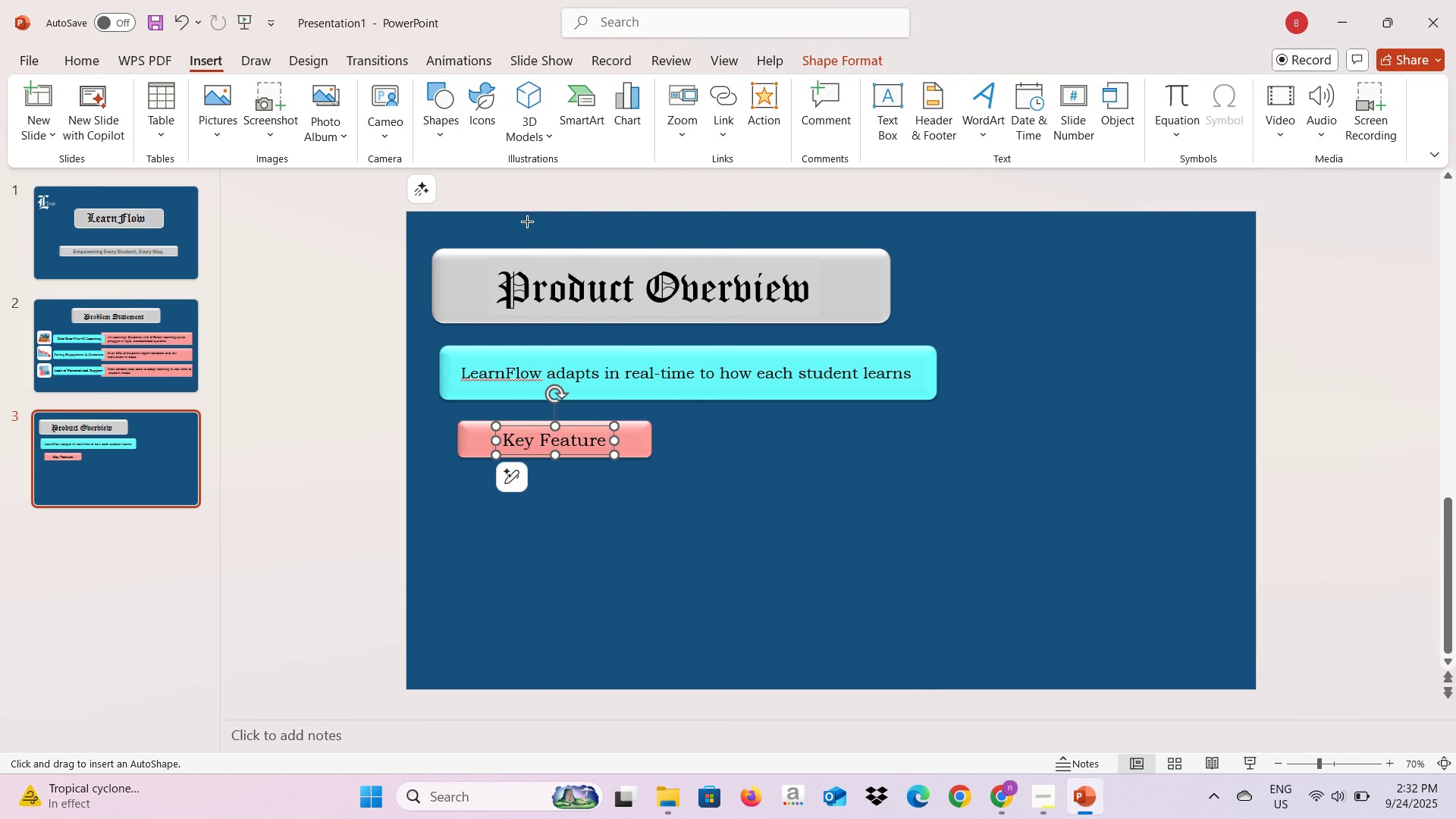 
key(Alt+AltLeft)
 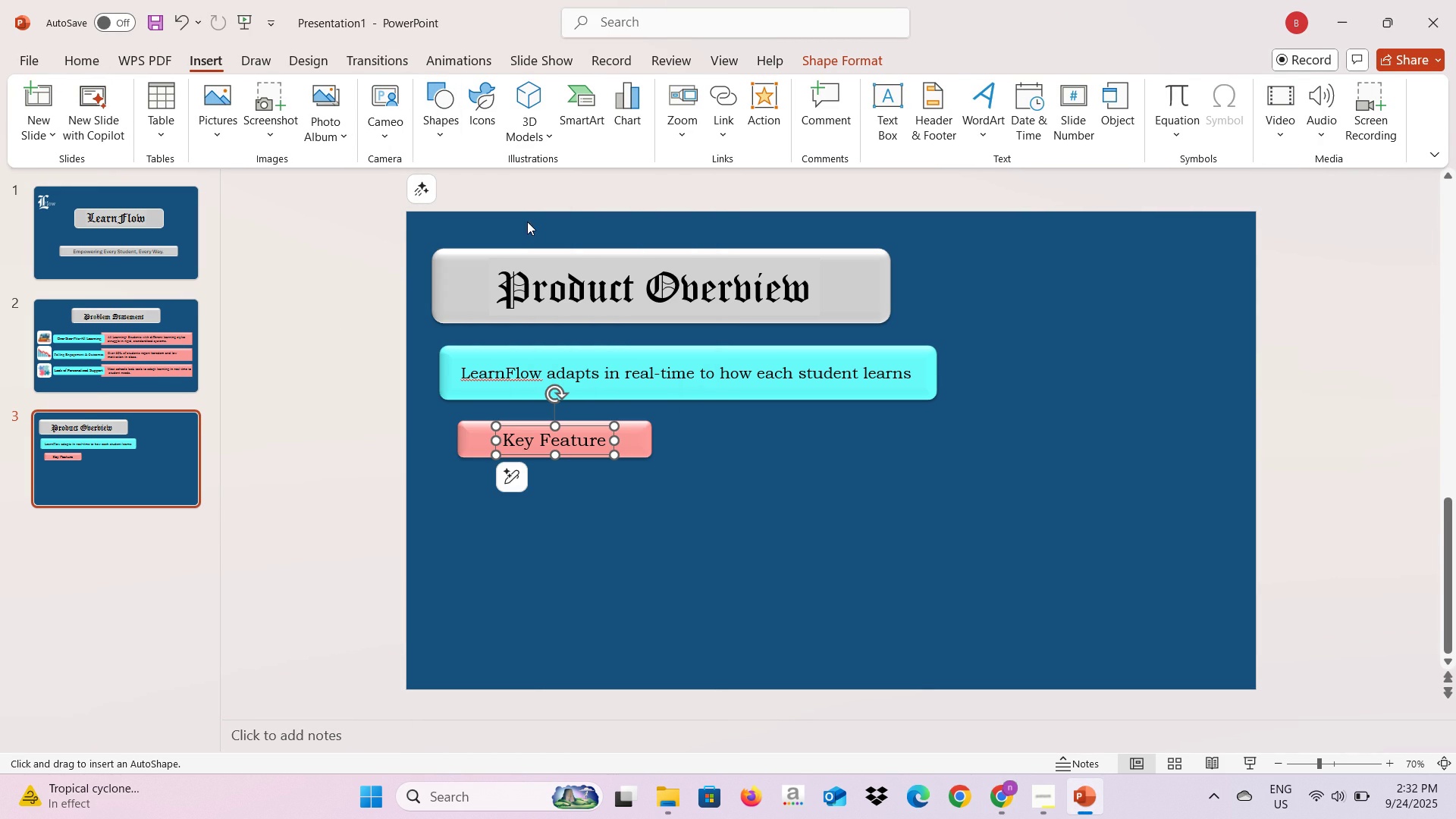 
key(Alt+Tab)
 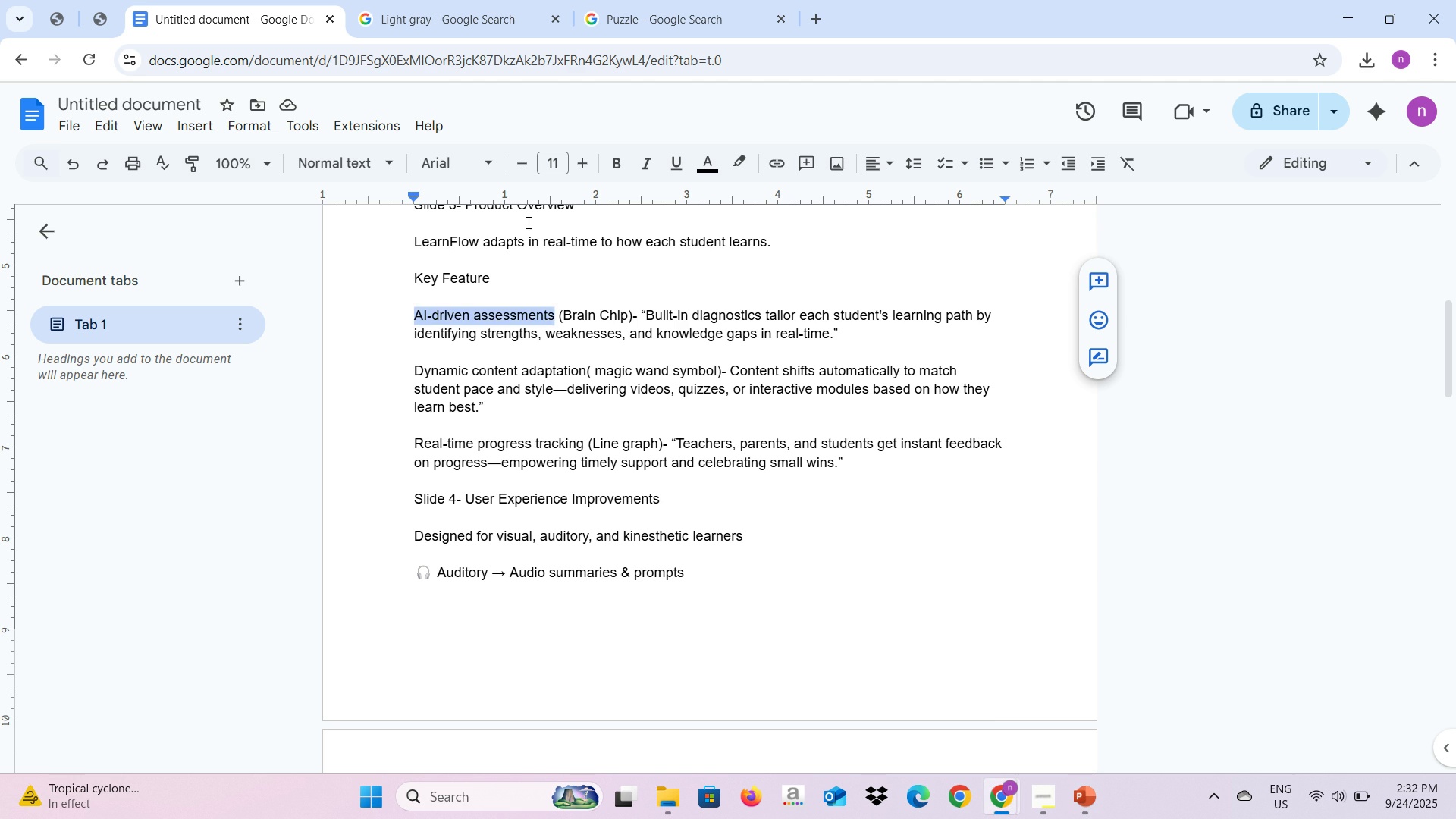 
key(Alt+AltLeft)
 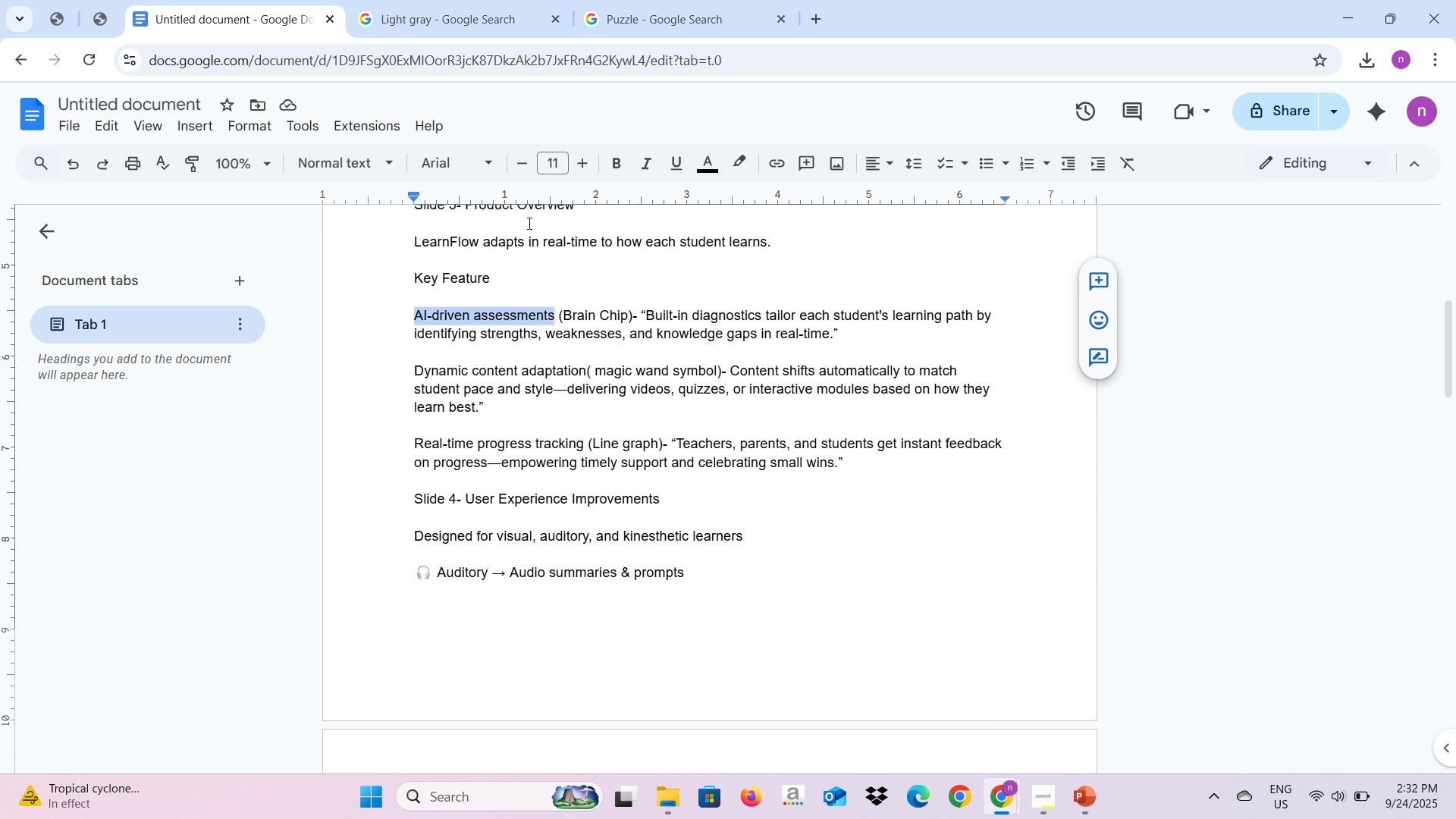 
key(Alt+Tab)
 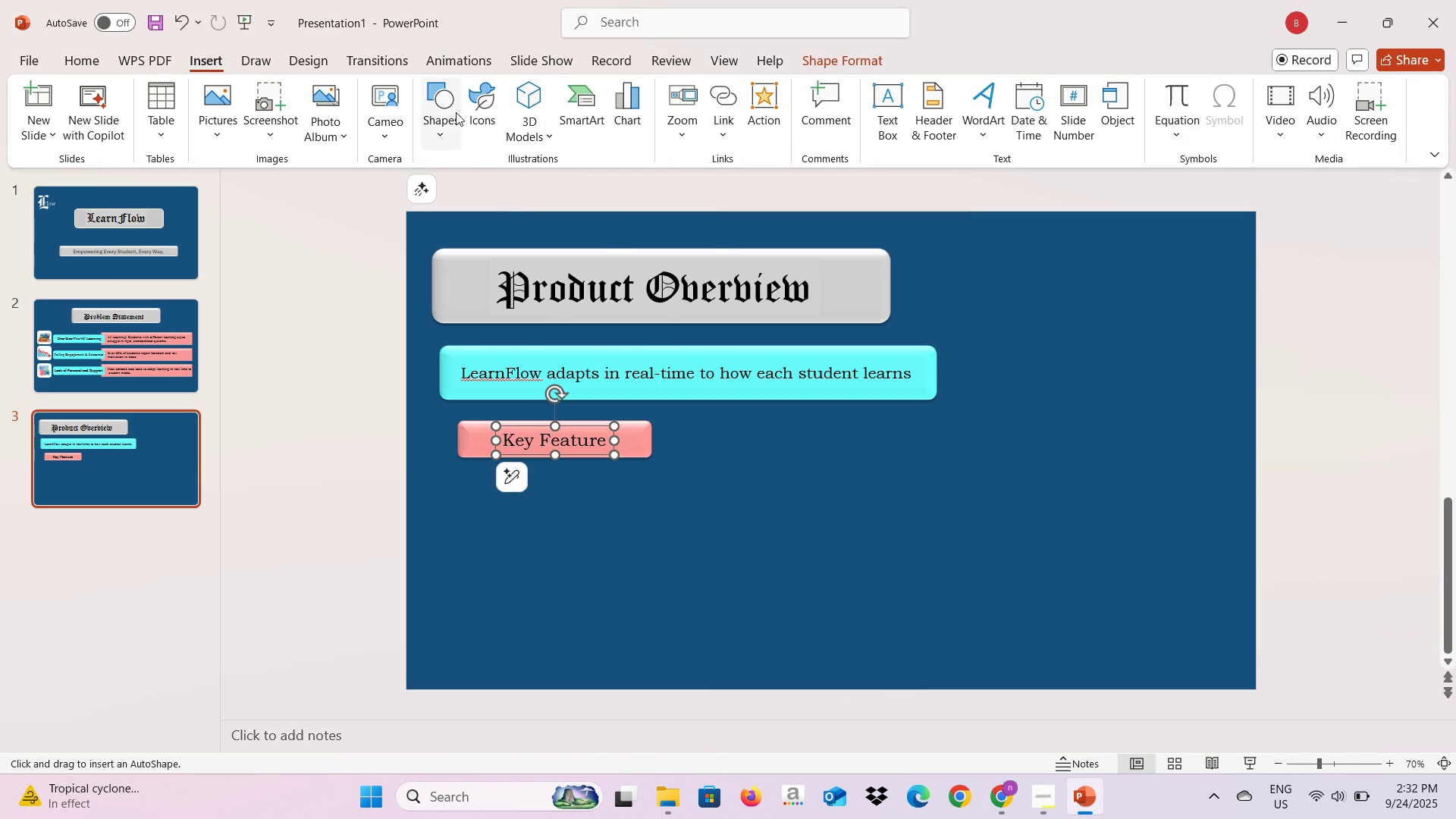 
left_click([443, 115])
 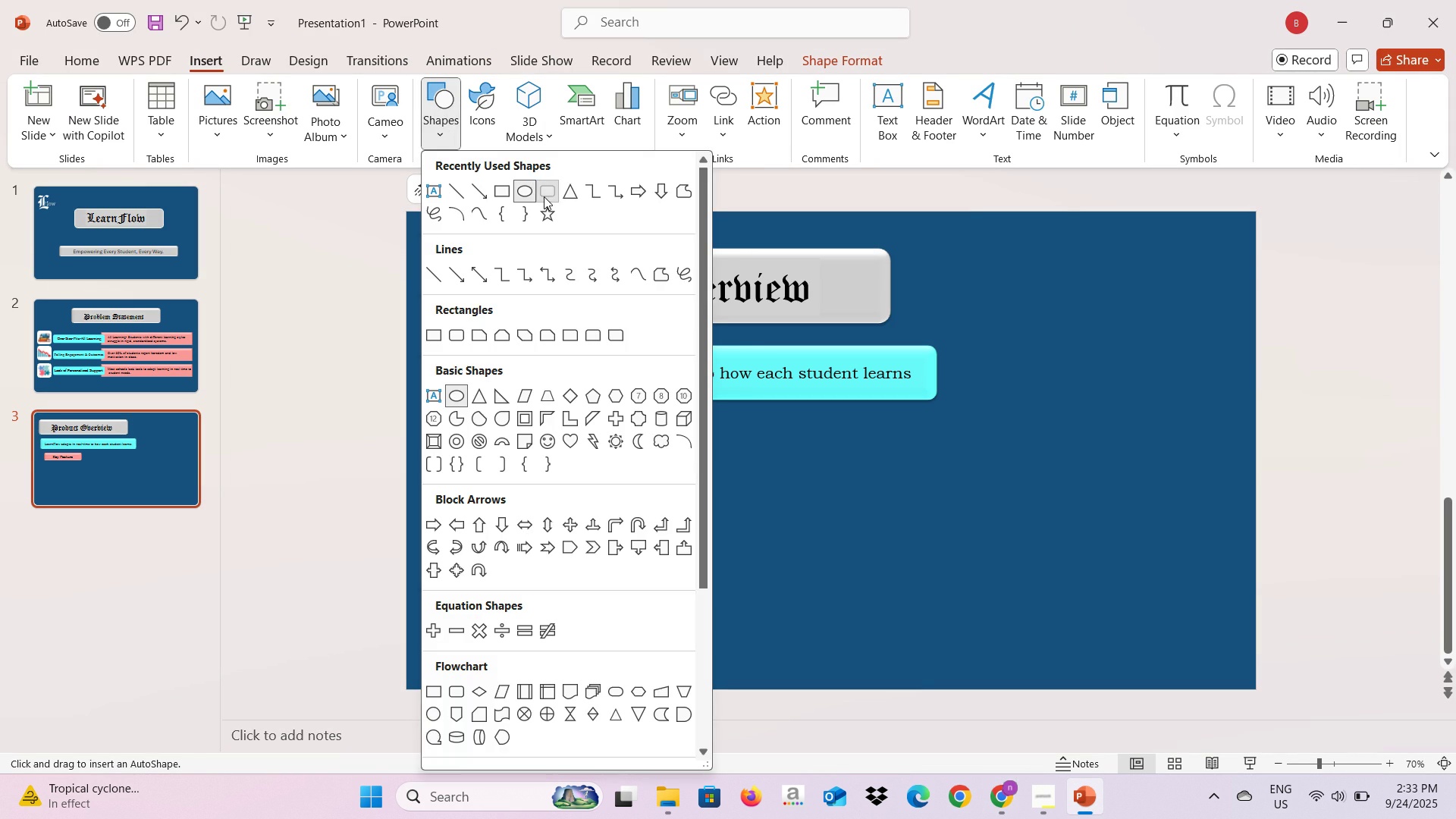 
left_click([544, 196])